 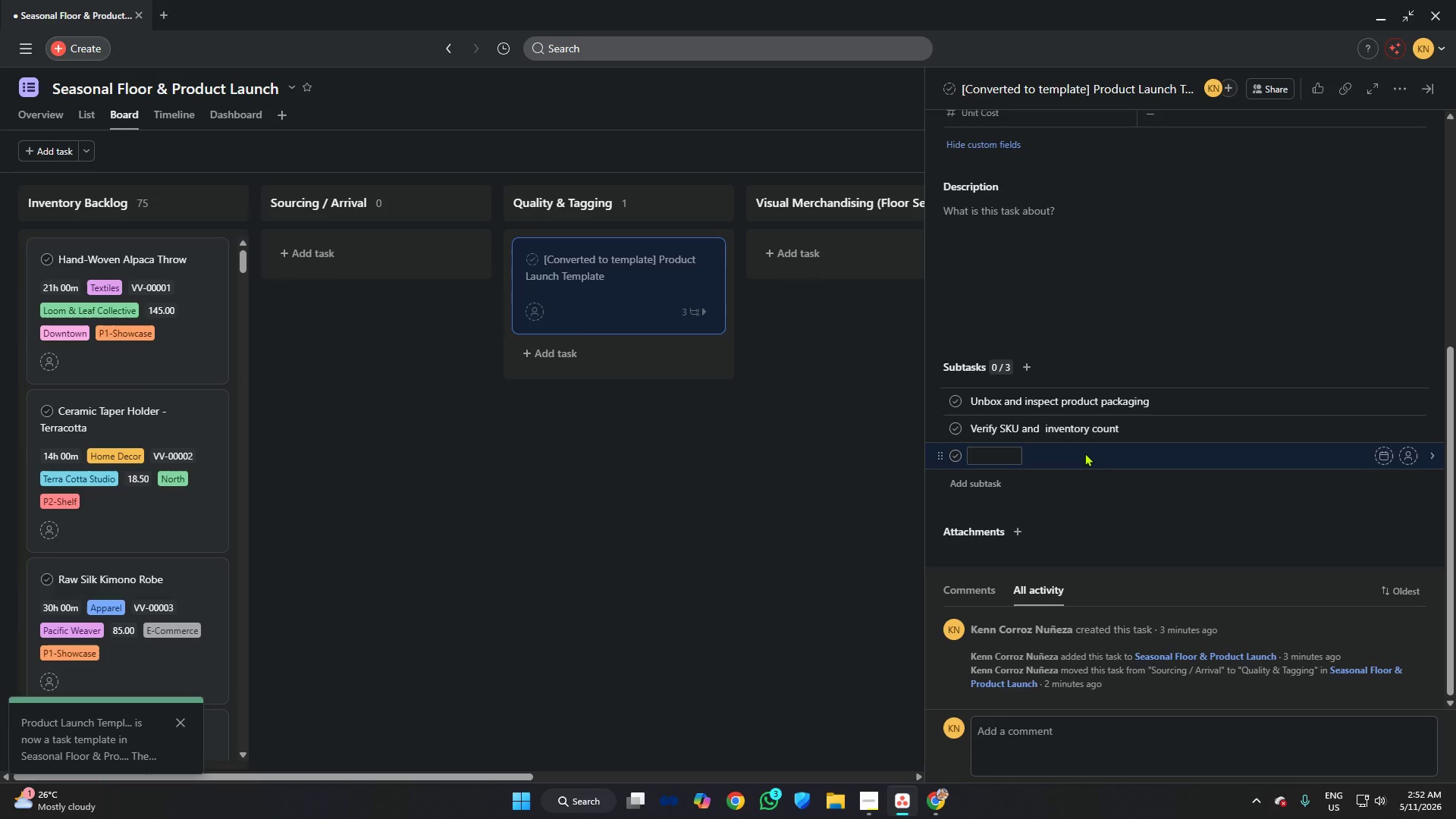 
type(Conduct quality inspection)
 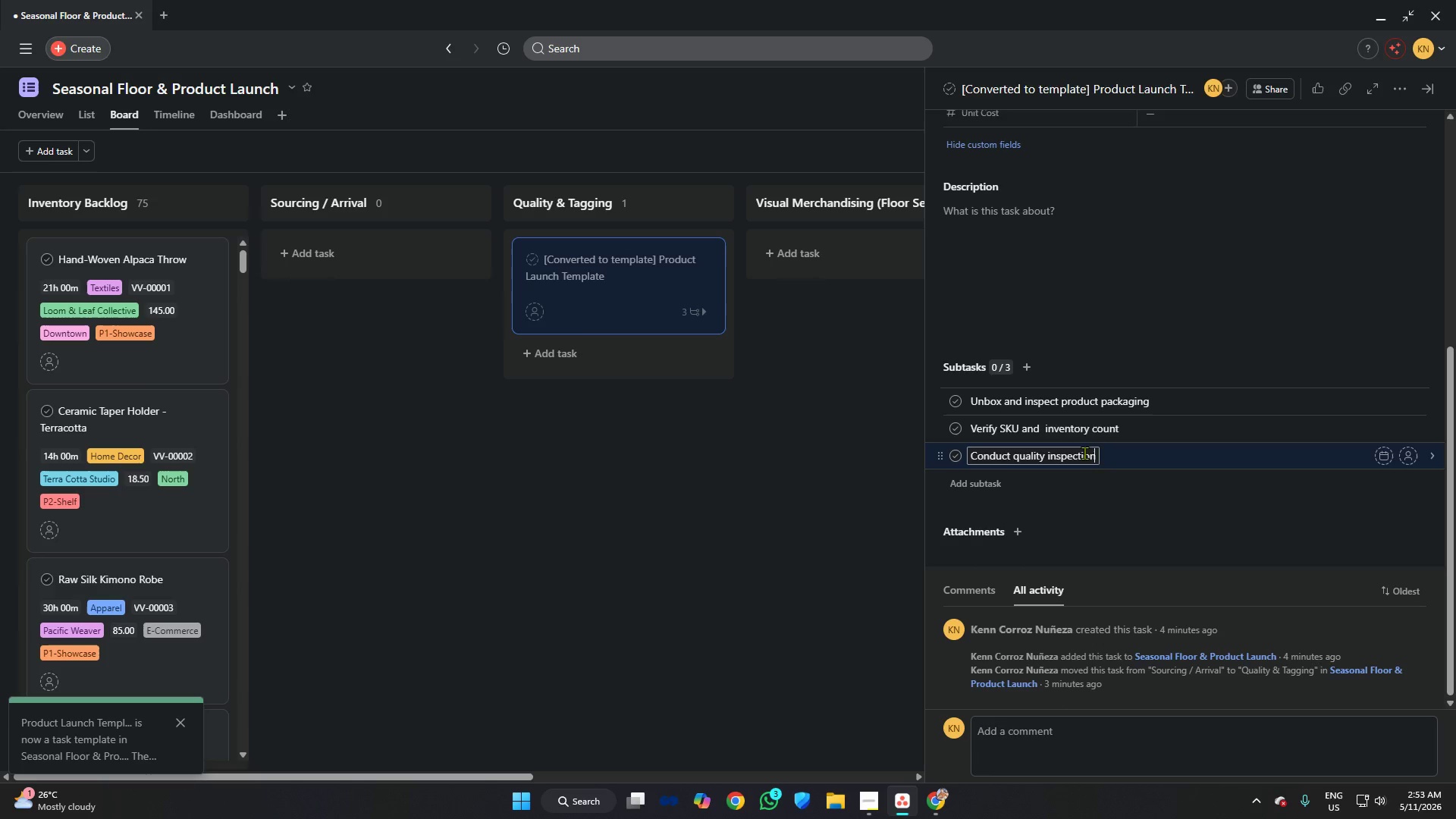 
wait(7.55)
 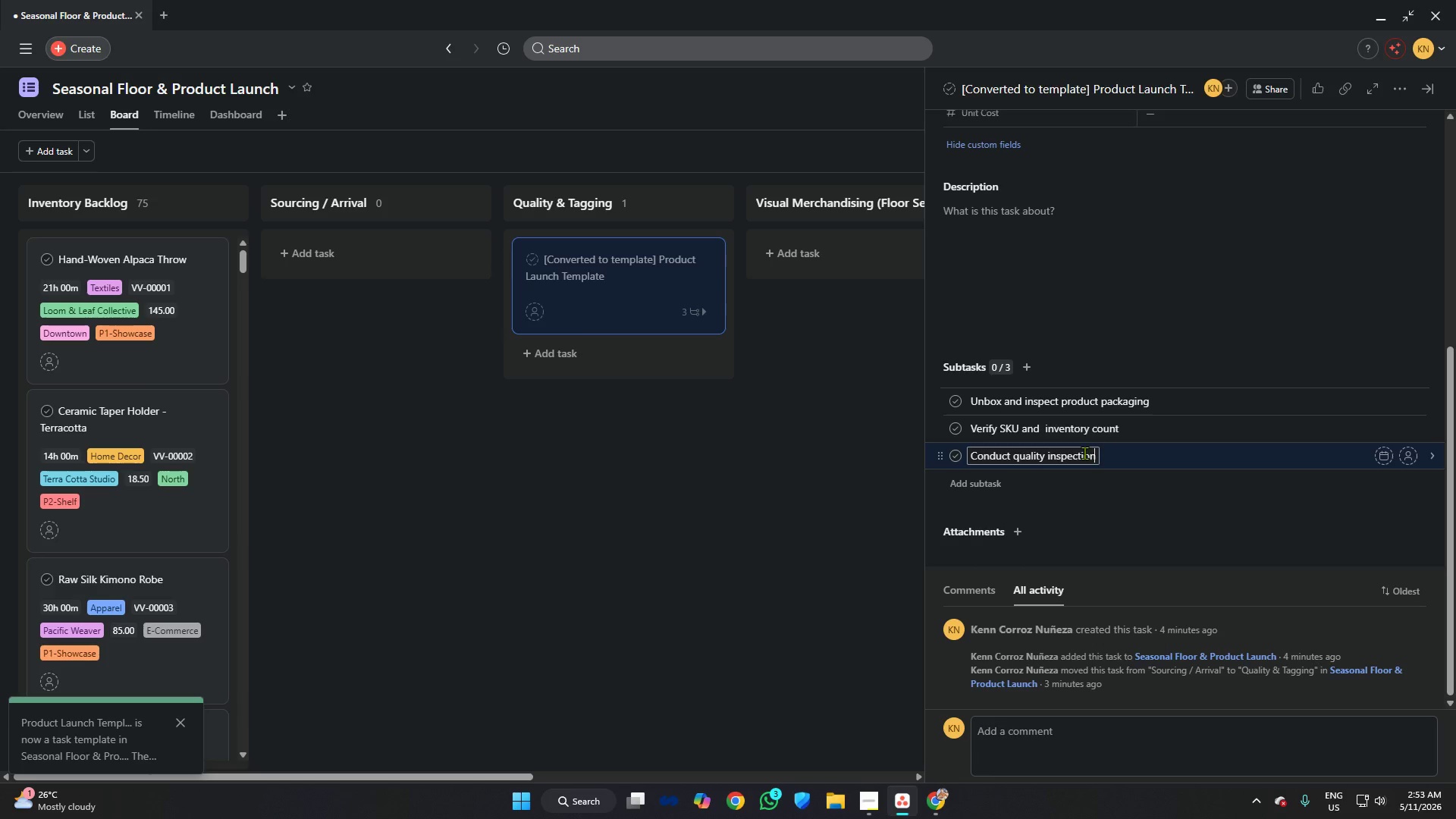 
key(Enter)
 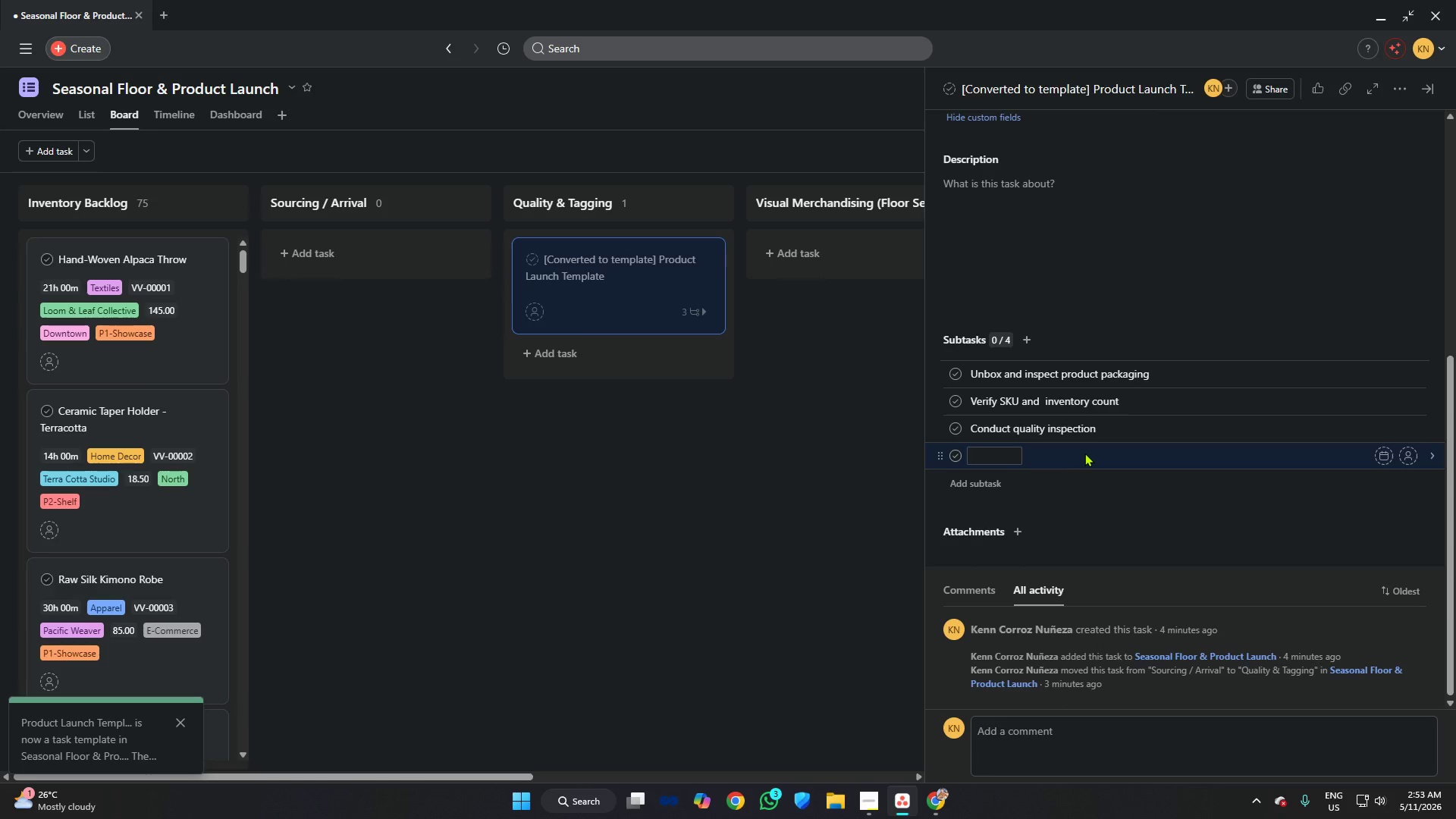 
type(Attach pricing and retail tags)
 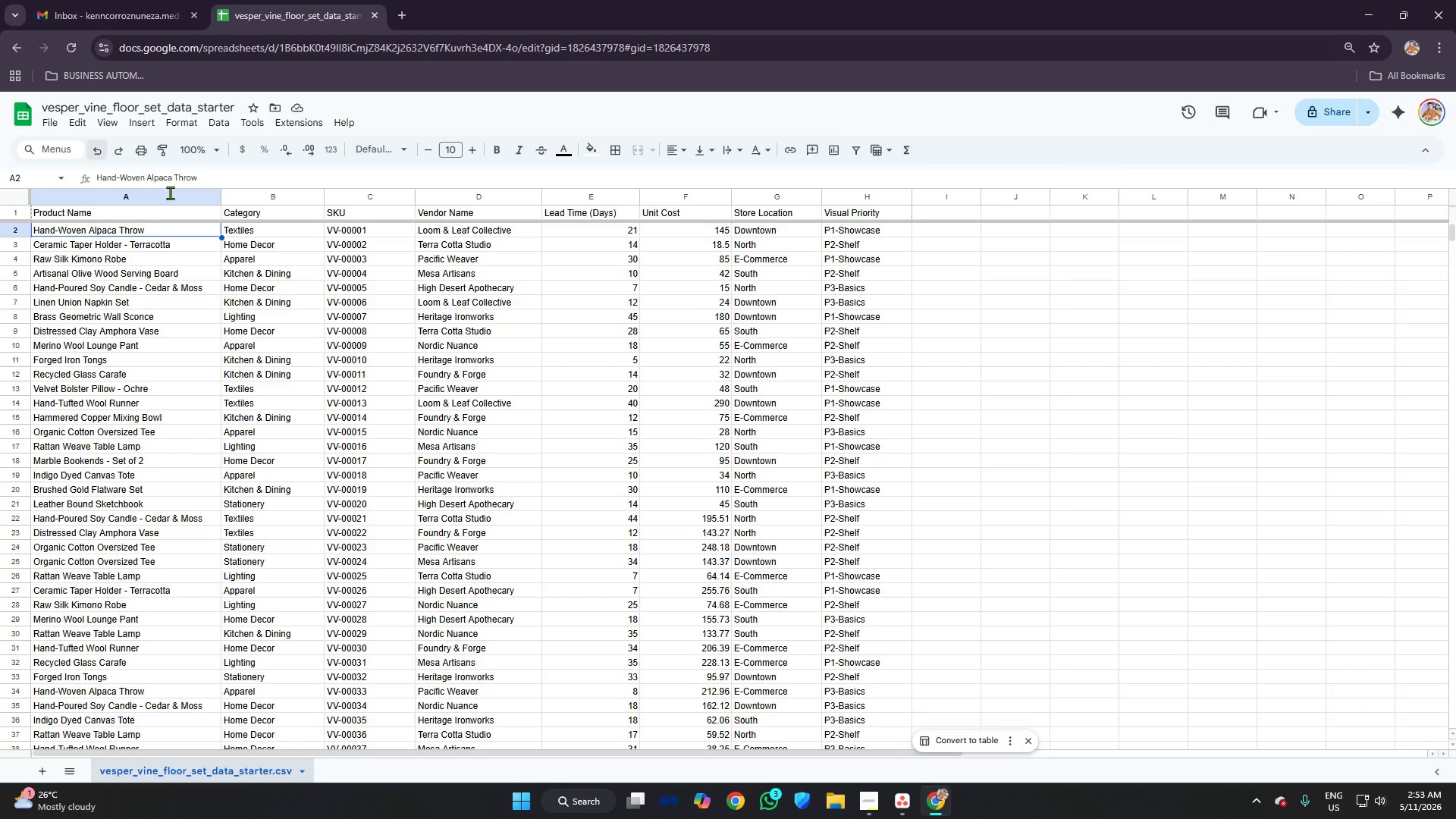 
wait(5.86)
 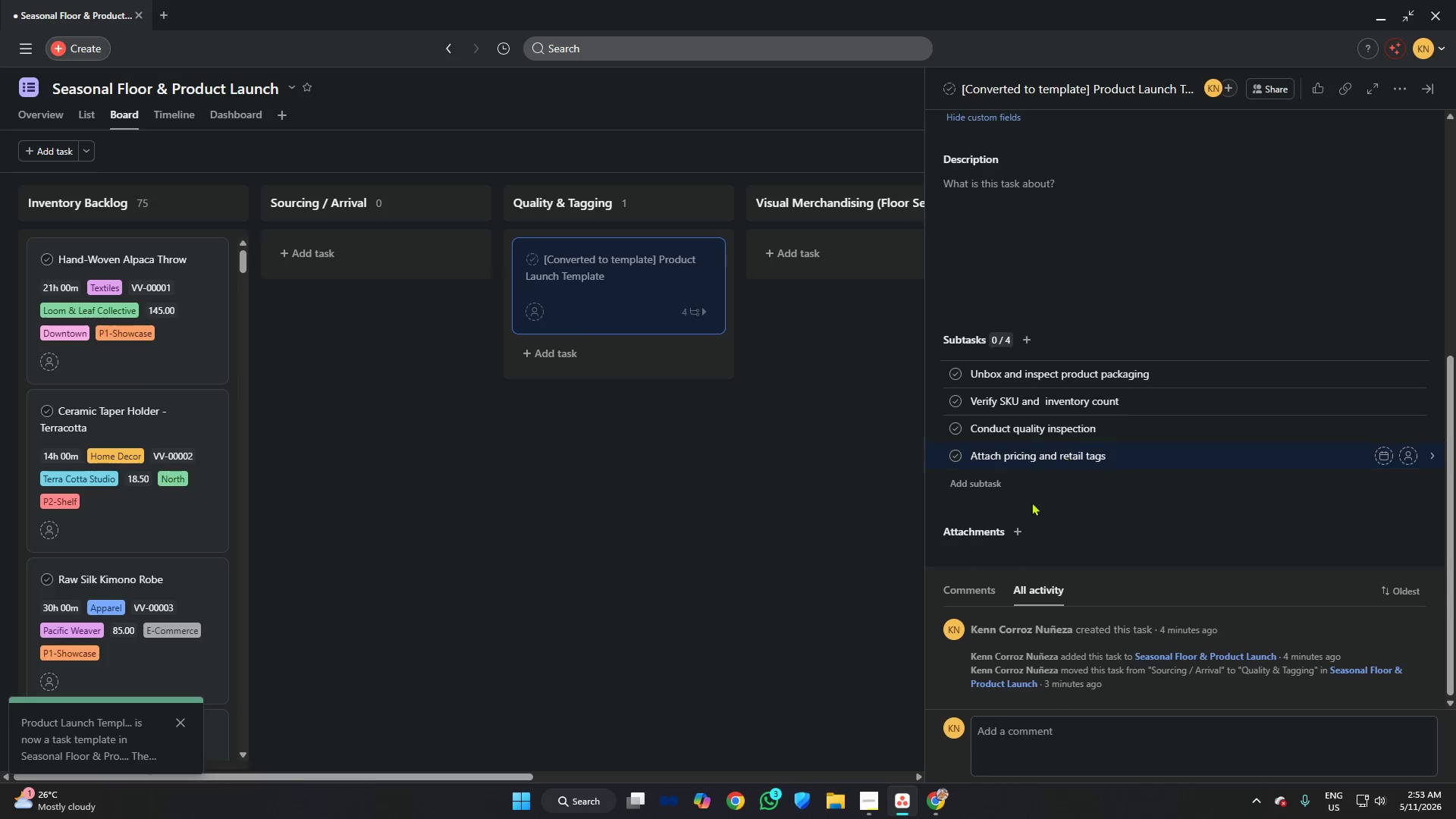 
left_click_drag(start_coordinate=[221, 193], to_coordinate=[237, 193])
 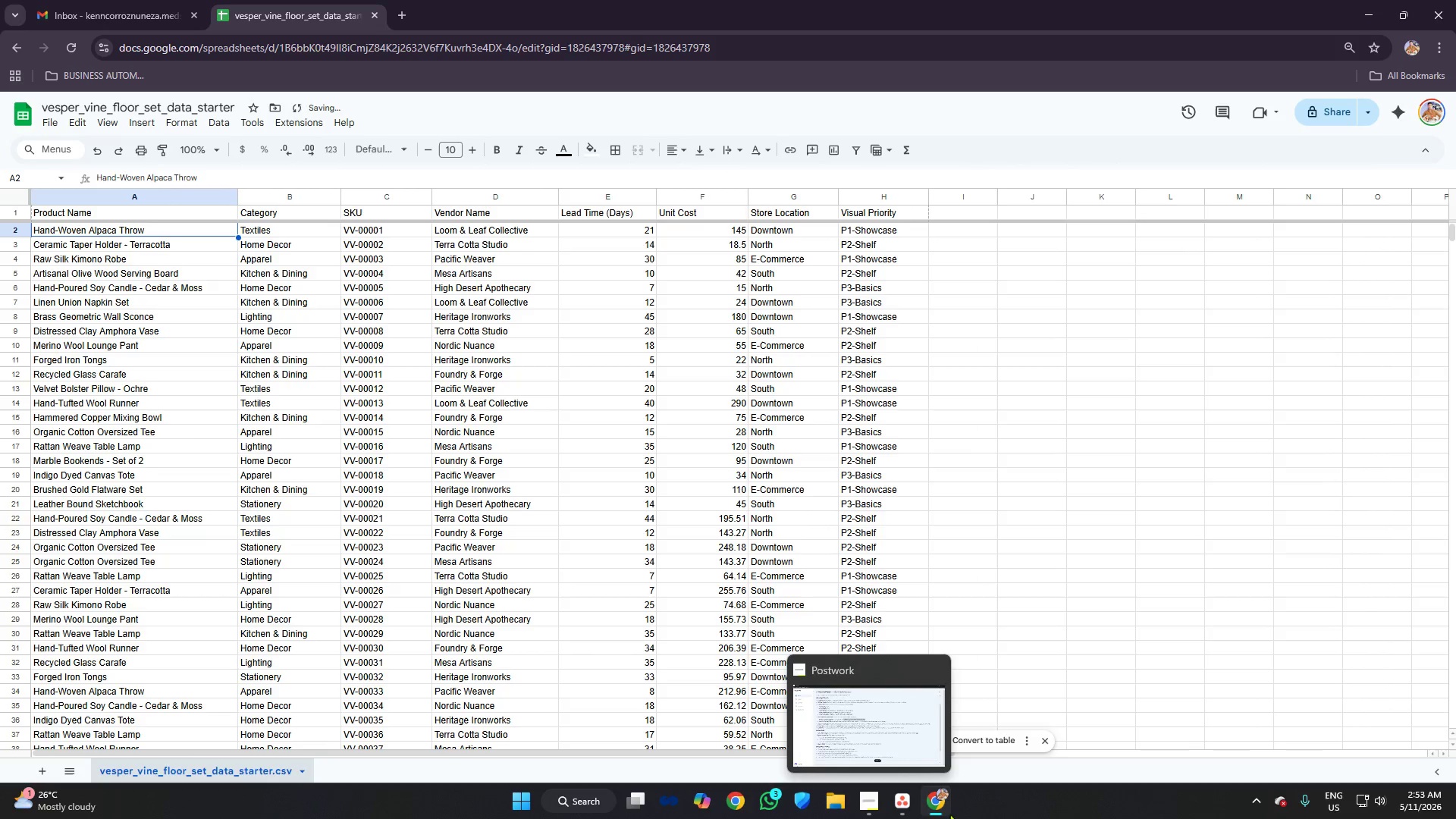 
left_click([905, 797])
 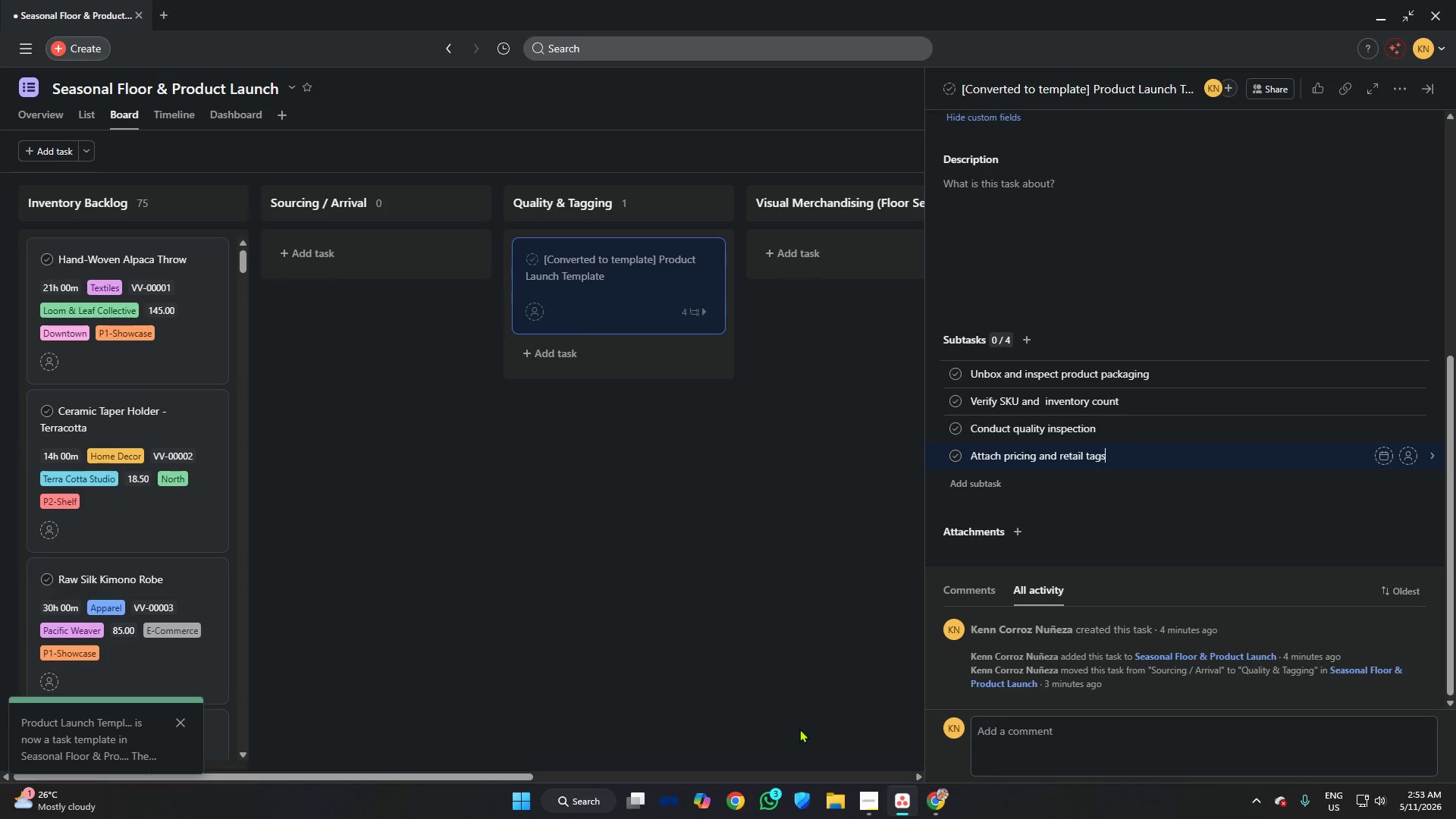 
left_click([869, 794])